 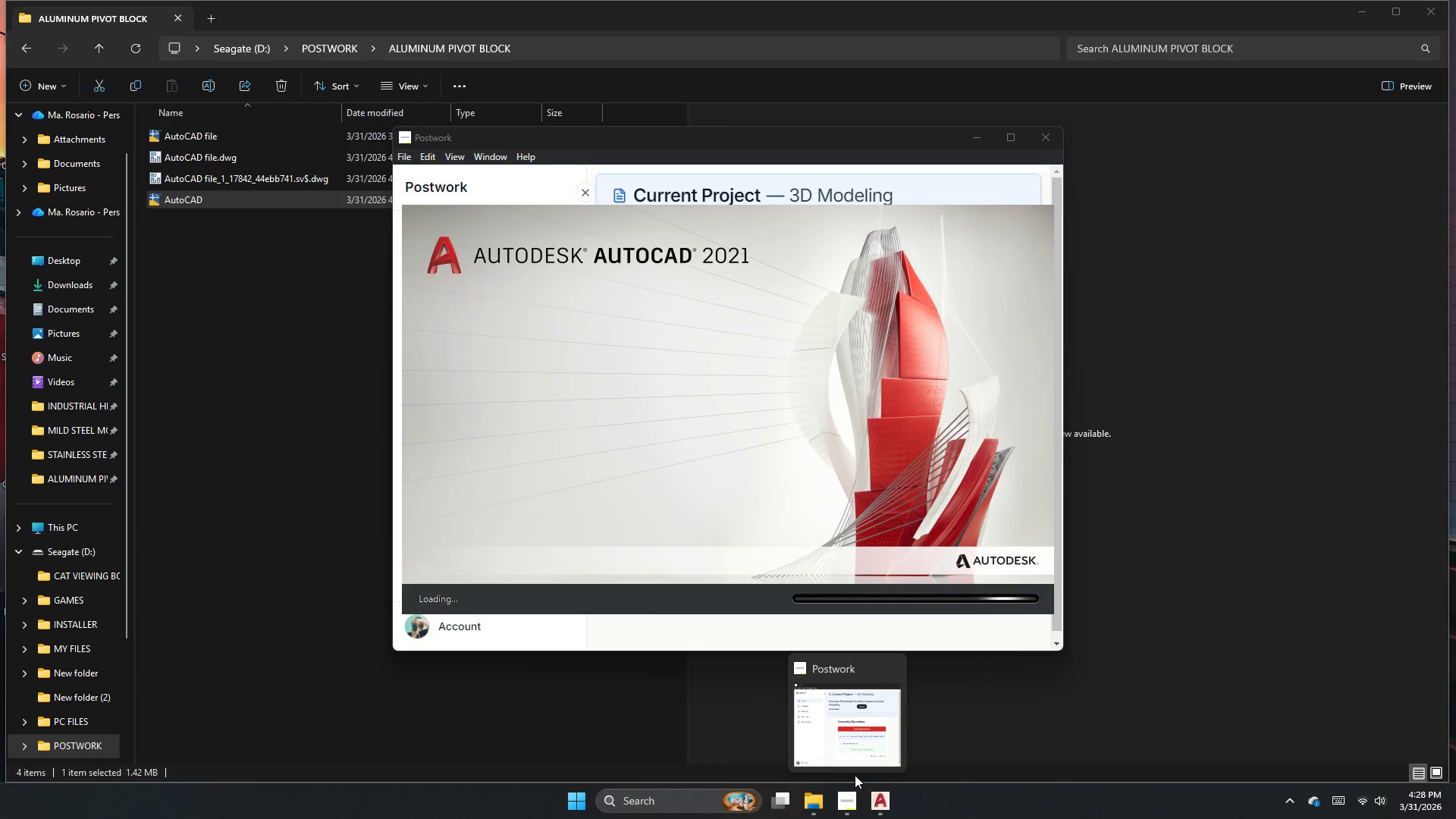 
left_click([829, 418])
 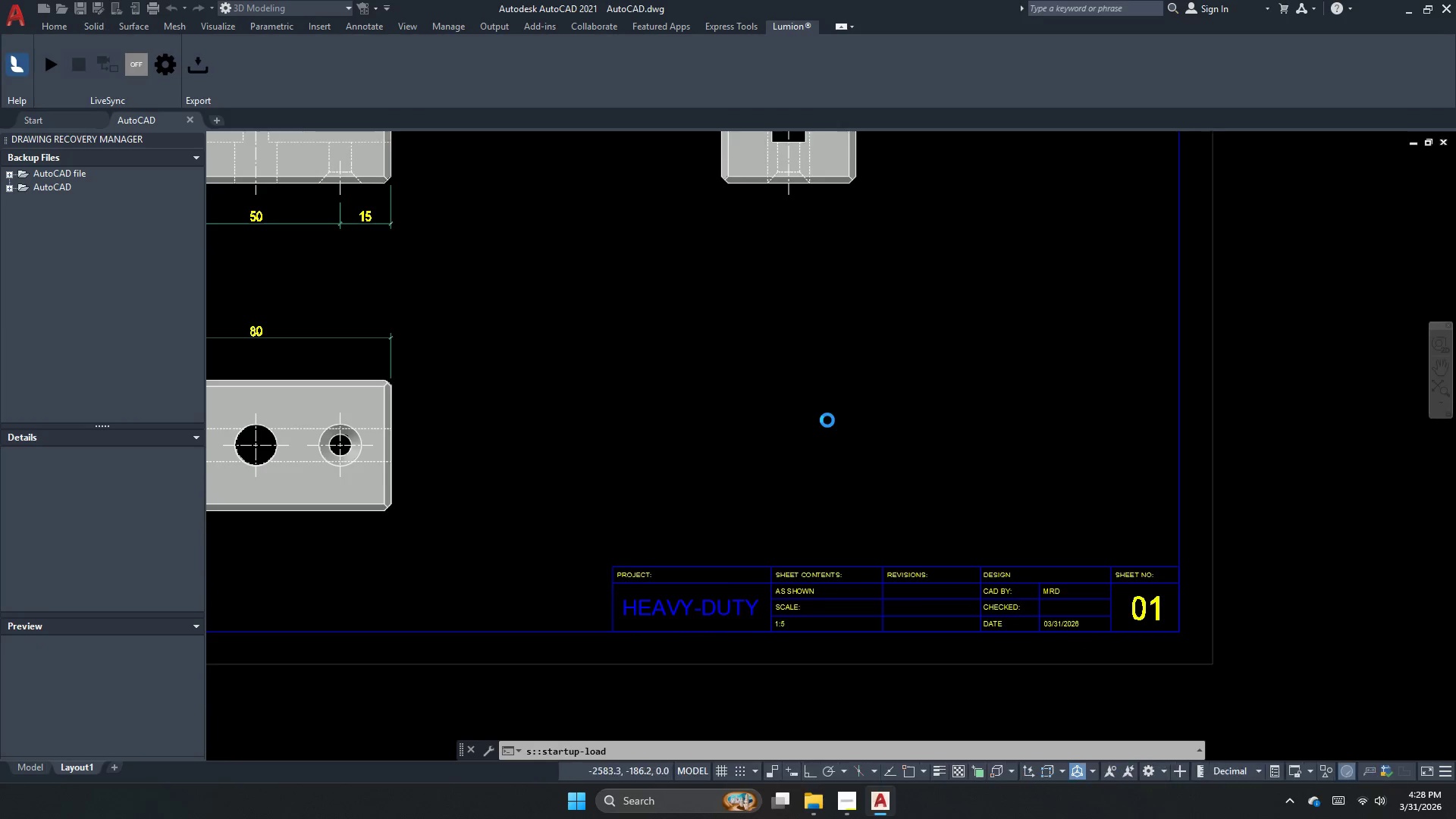 
left_click([720, 427])
 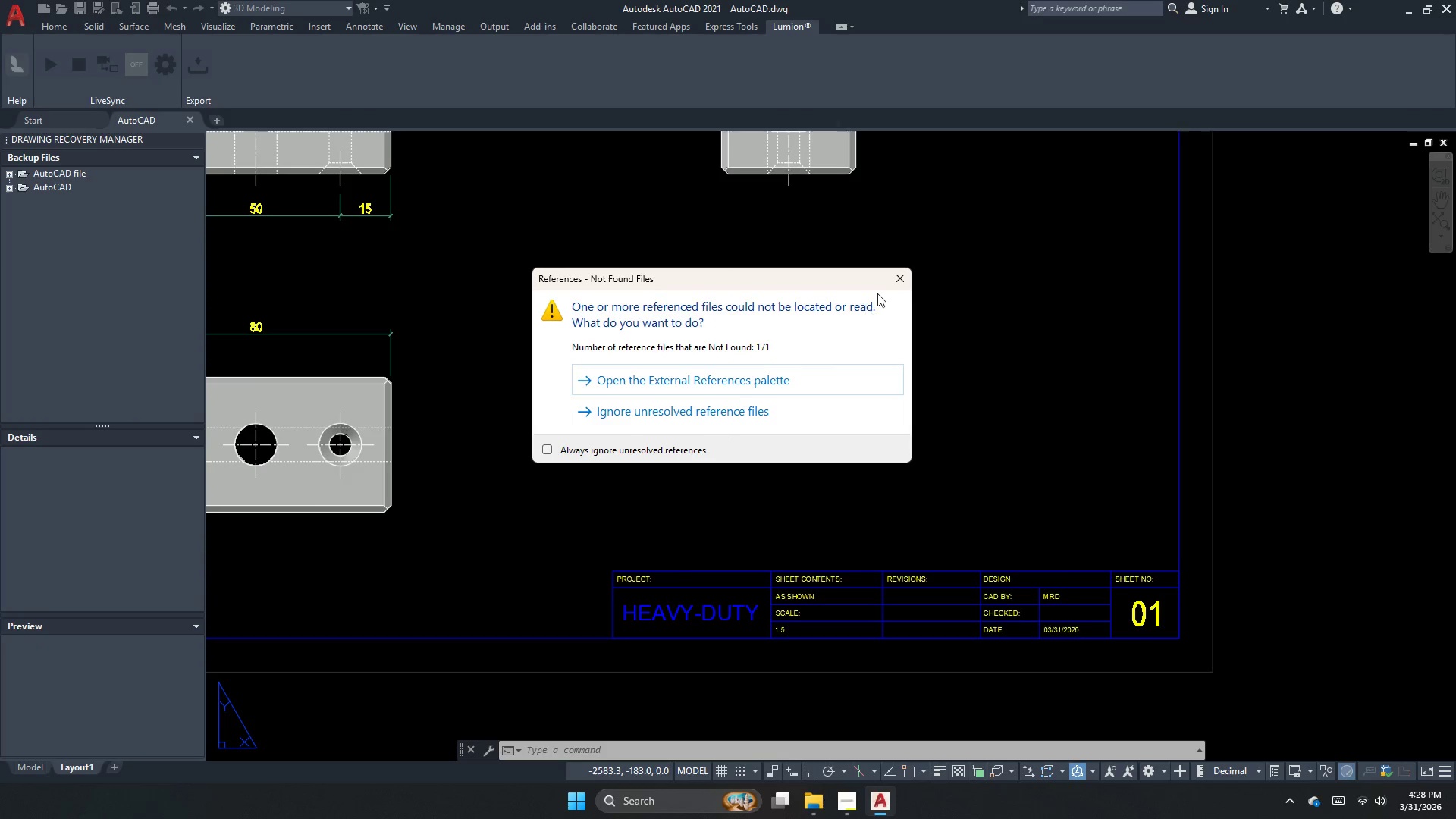 
left_click([893, 281])
 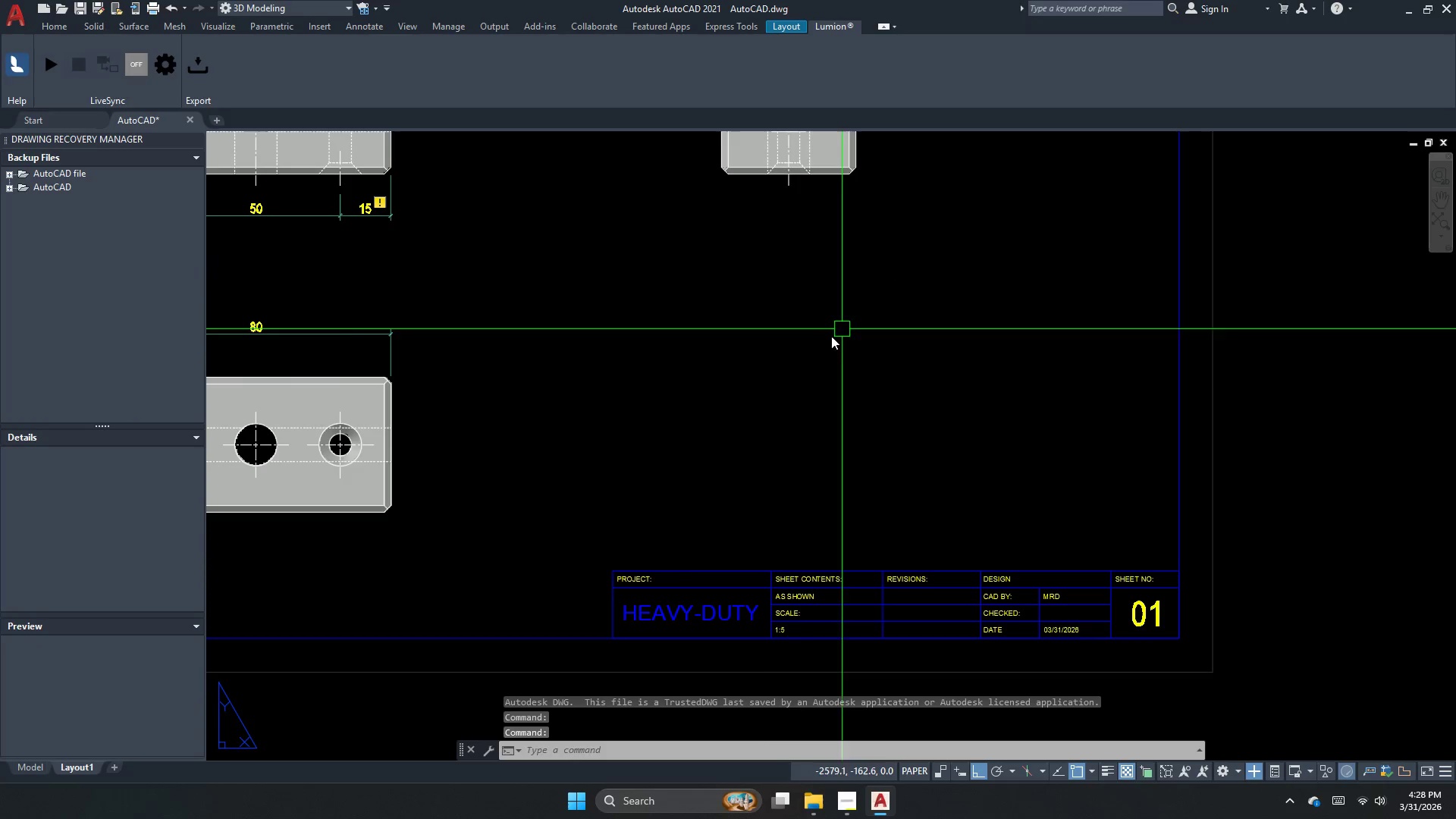 
scroll: coordinate [651, 579], scroll_direction: down, amount: 3.0
 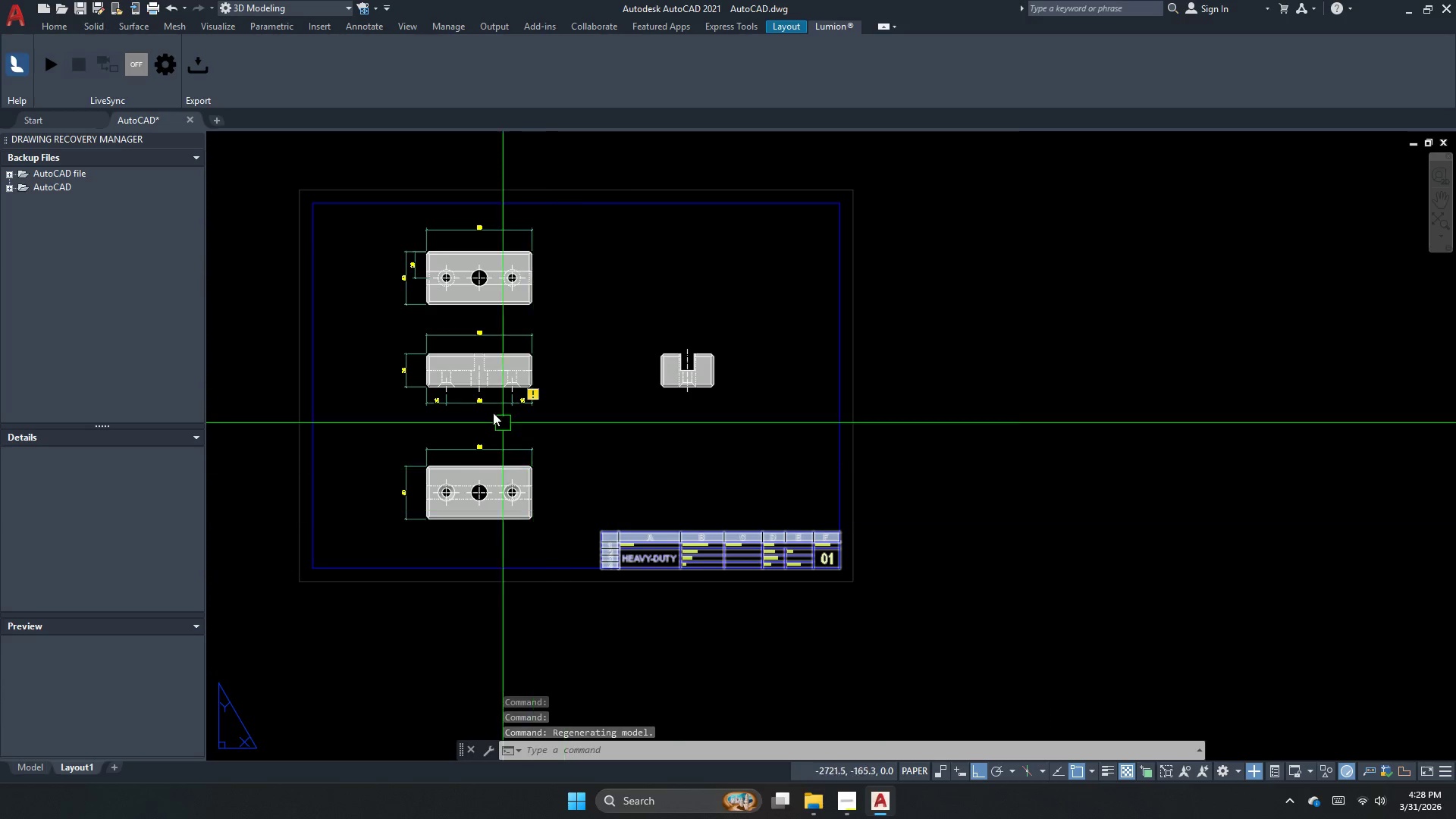 
scroll: coordinate [537, 376], scroll_direction: up, amount: 4.0
 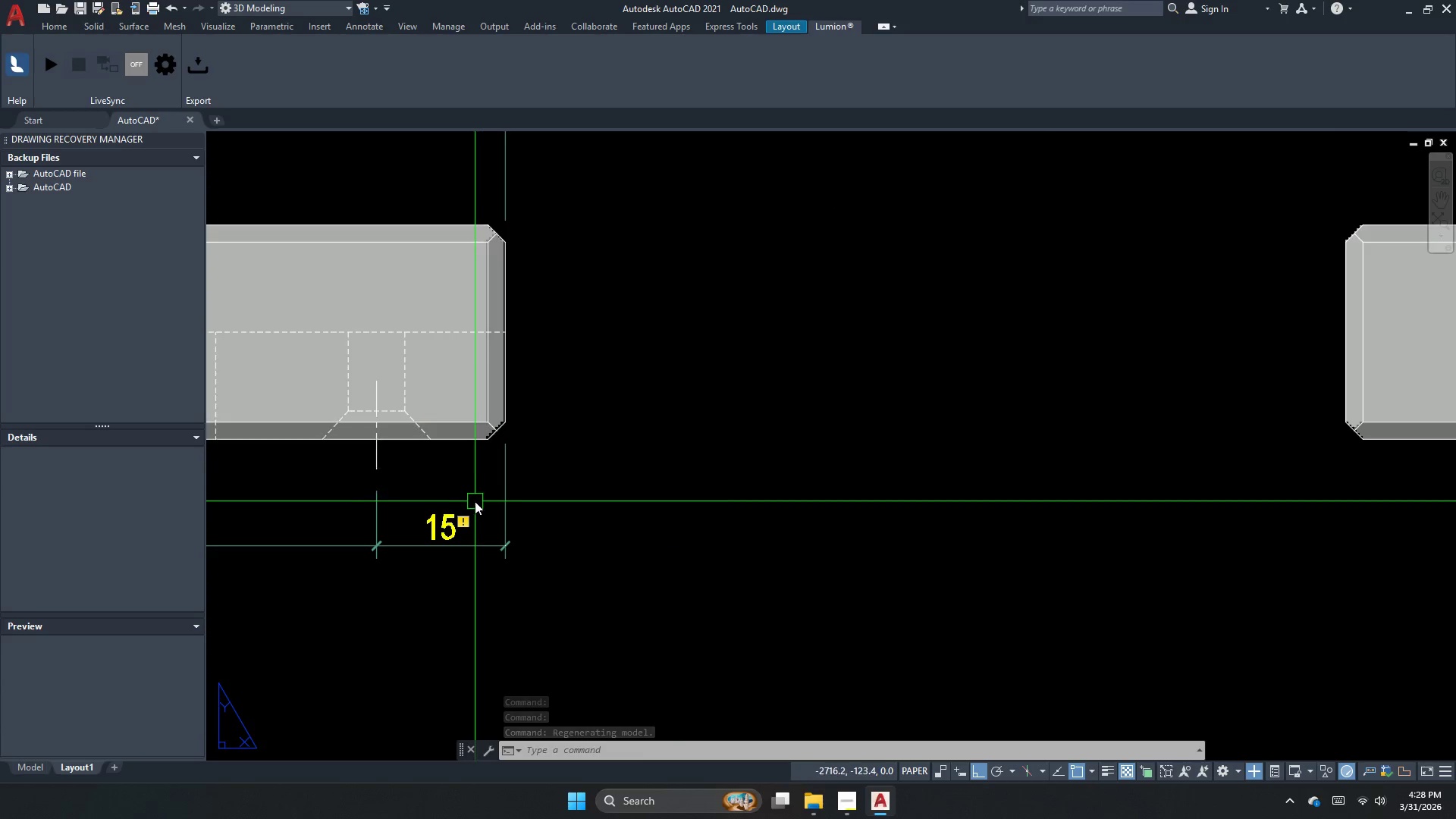 
scroll: coordinate [669, 330], scroll_direction: down, amount: 4.0
 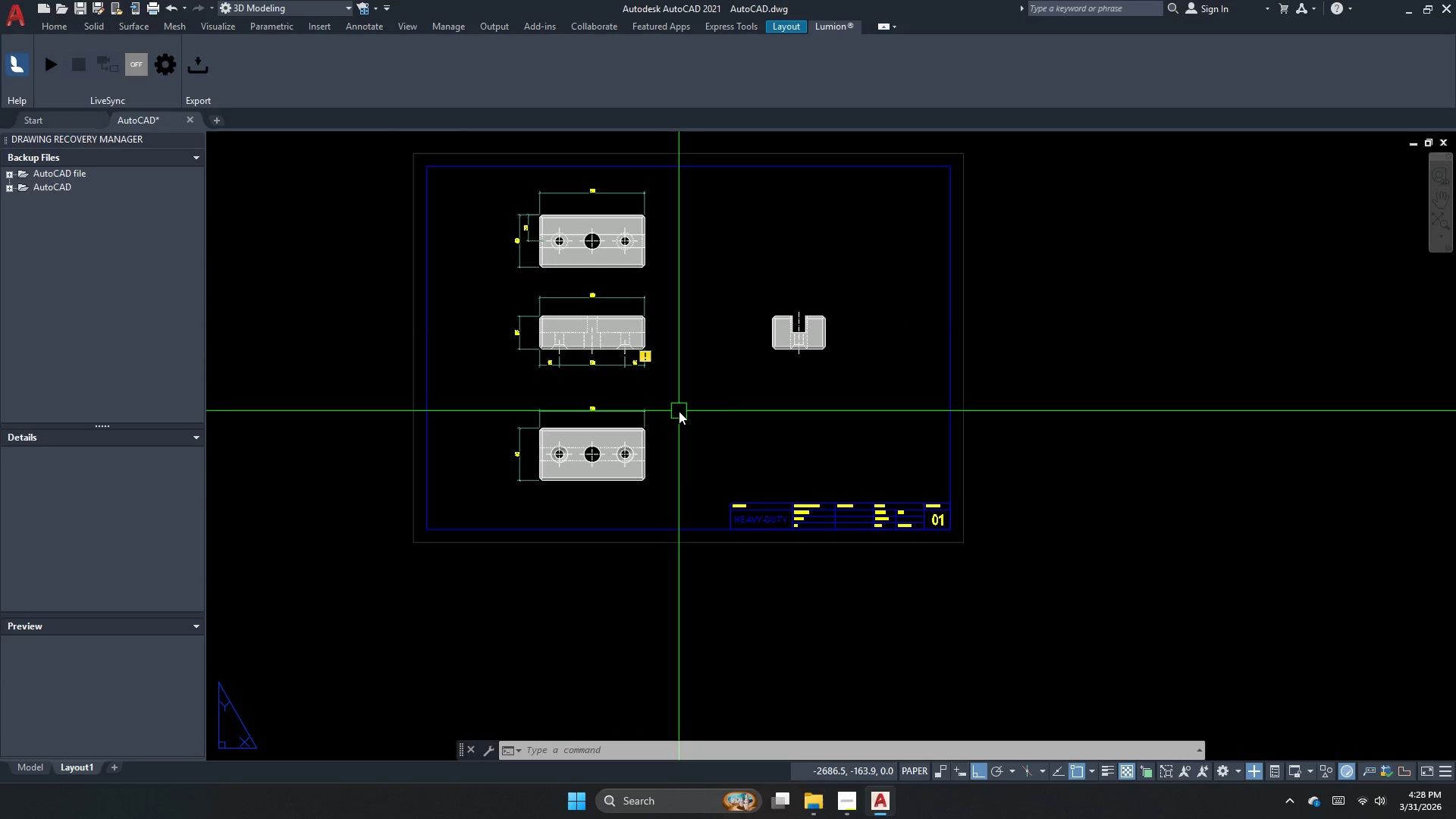 
key(Control+ControlLeft)
 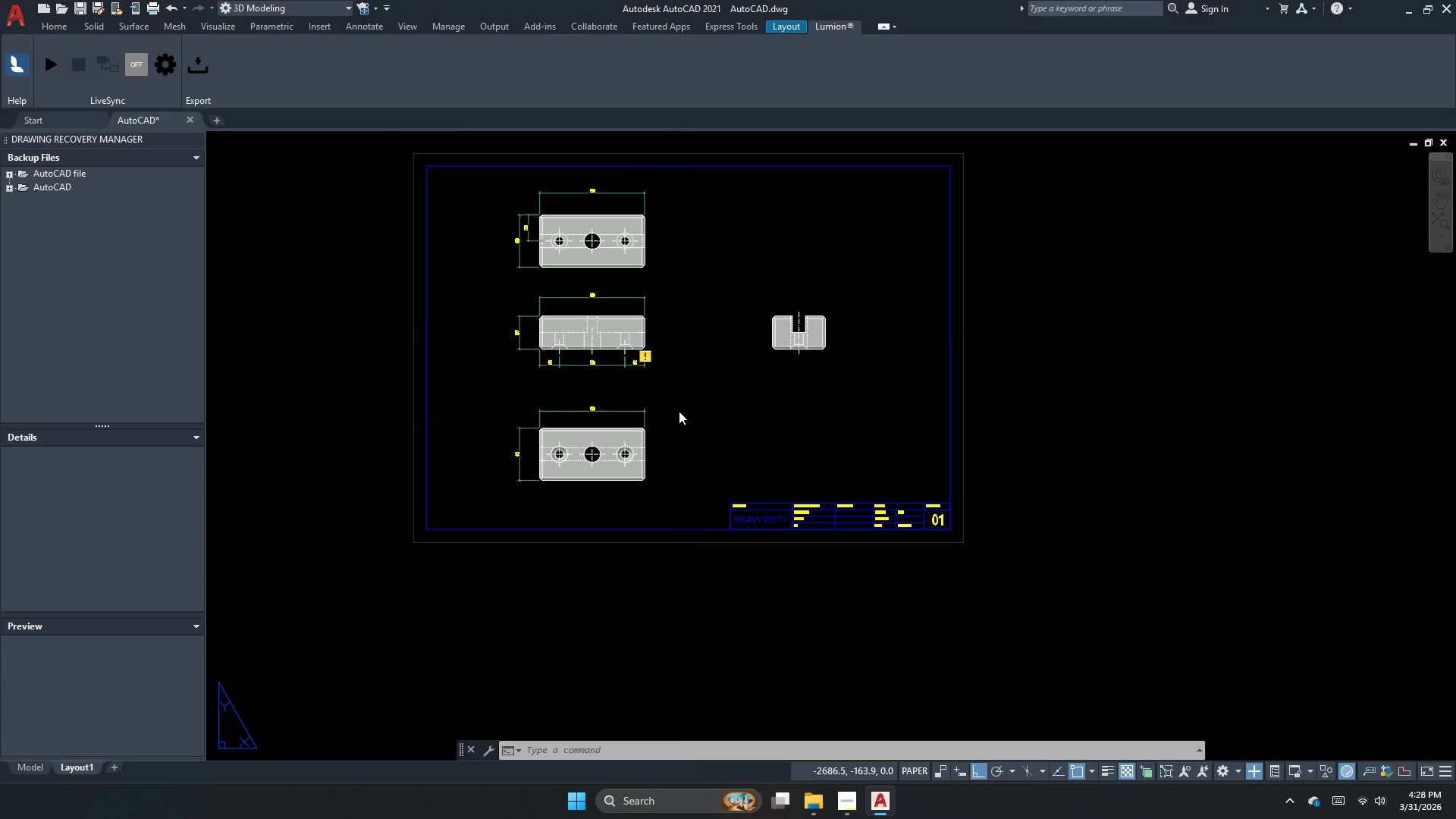 
key(Control+S)
 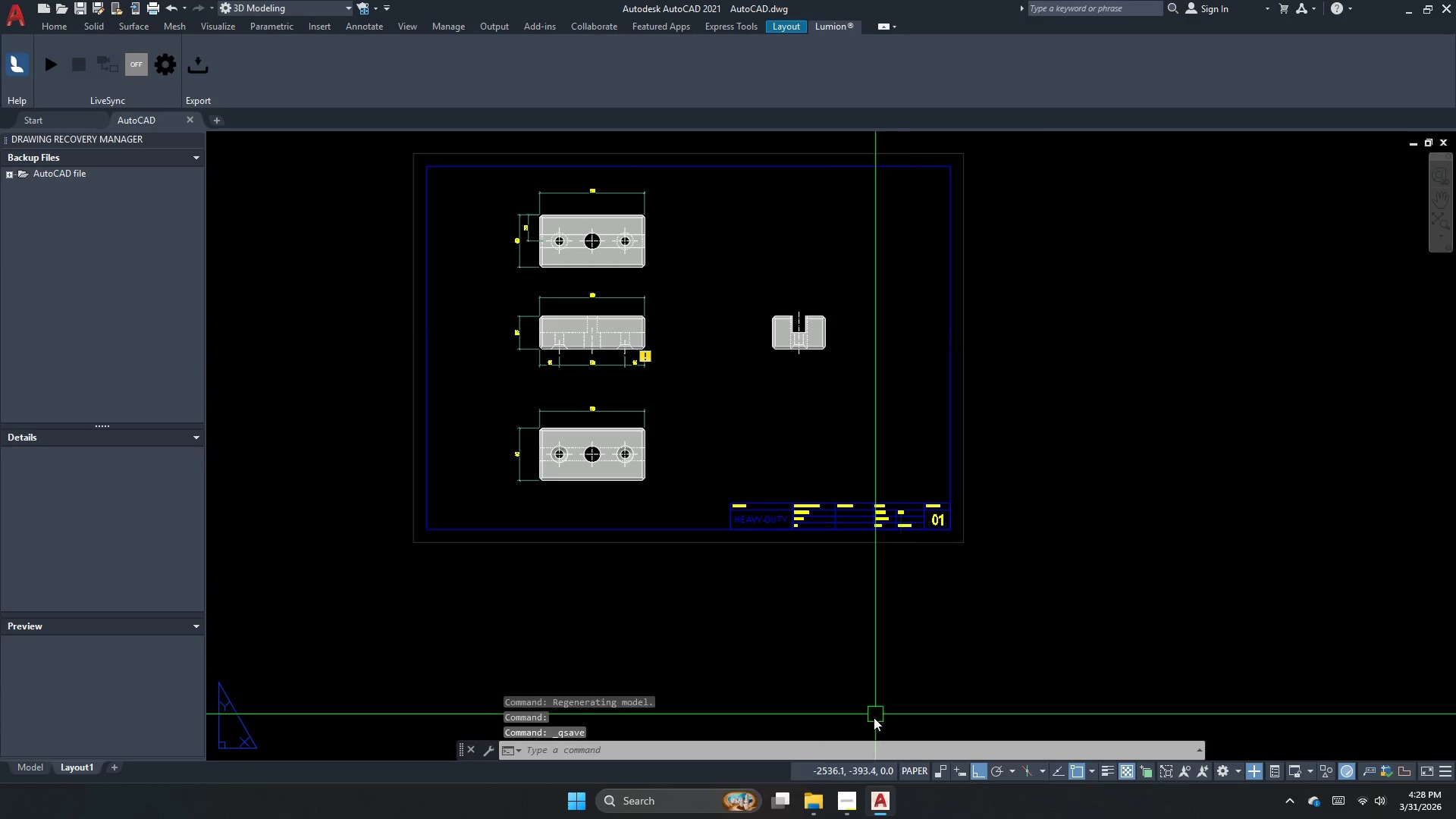 
left_click([1017, 522])
 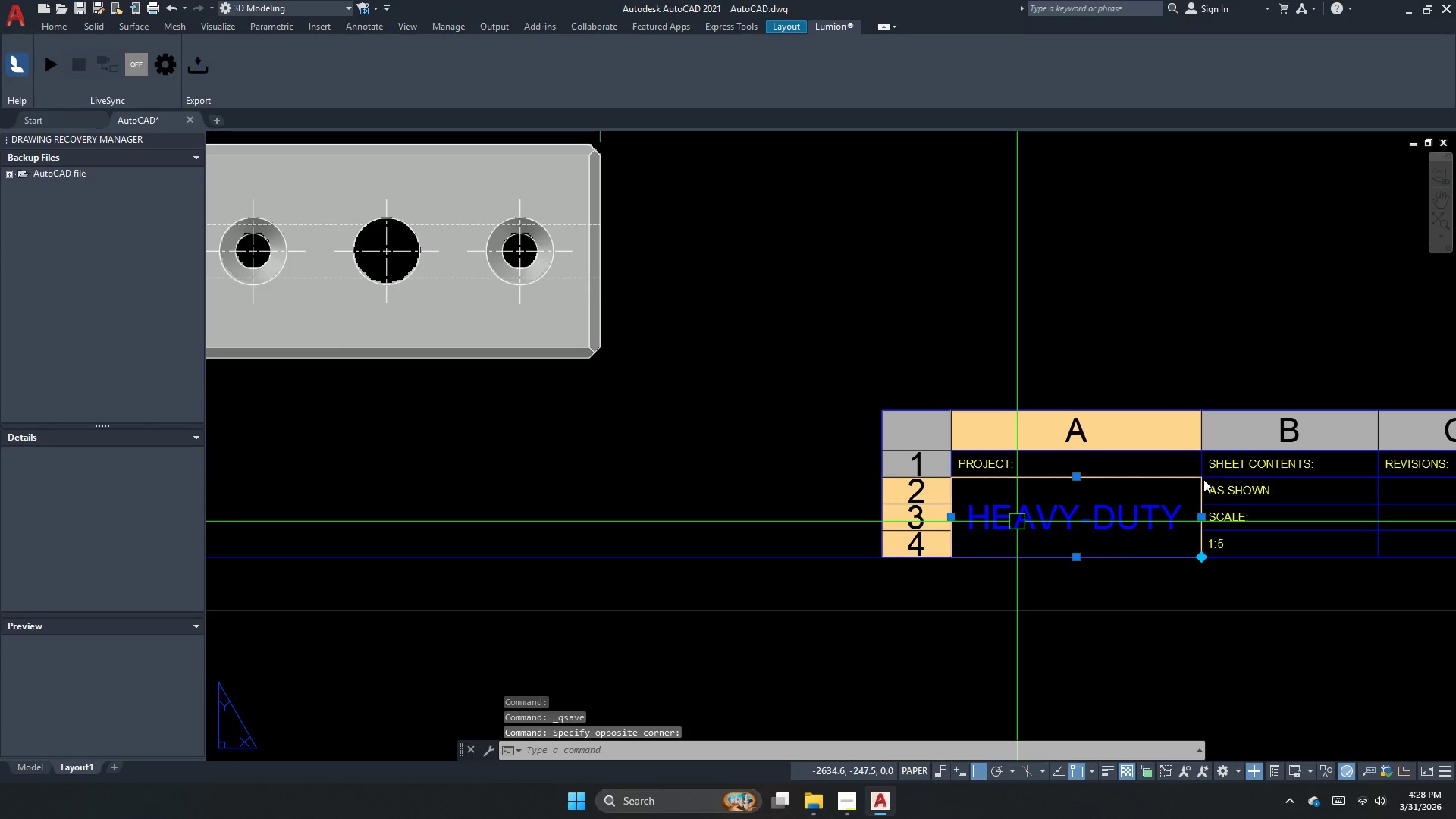 
scroll: coordinate [880, 551], scroll_direction: up, amount: 5.0
 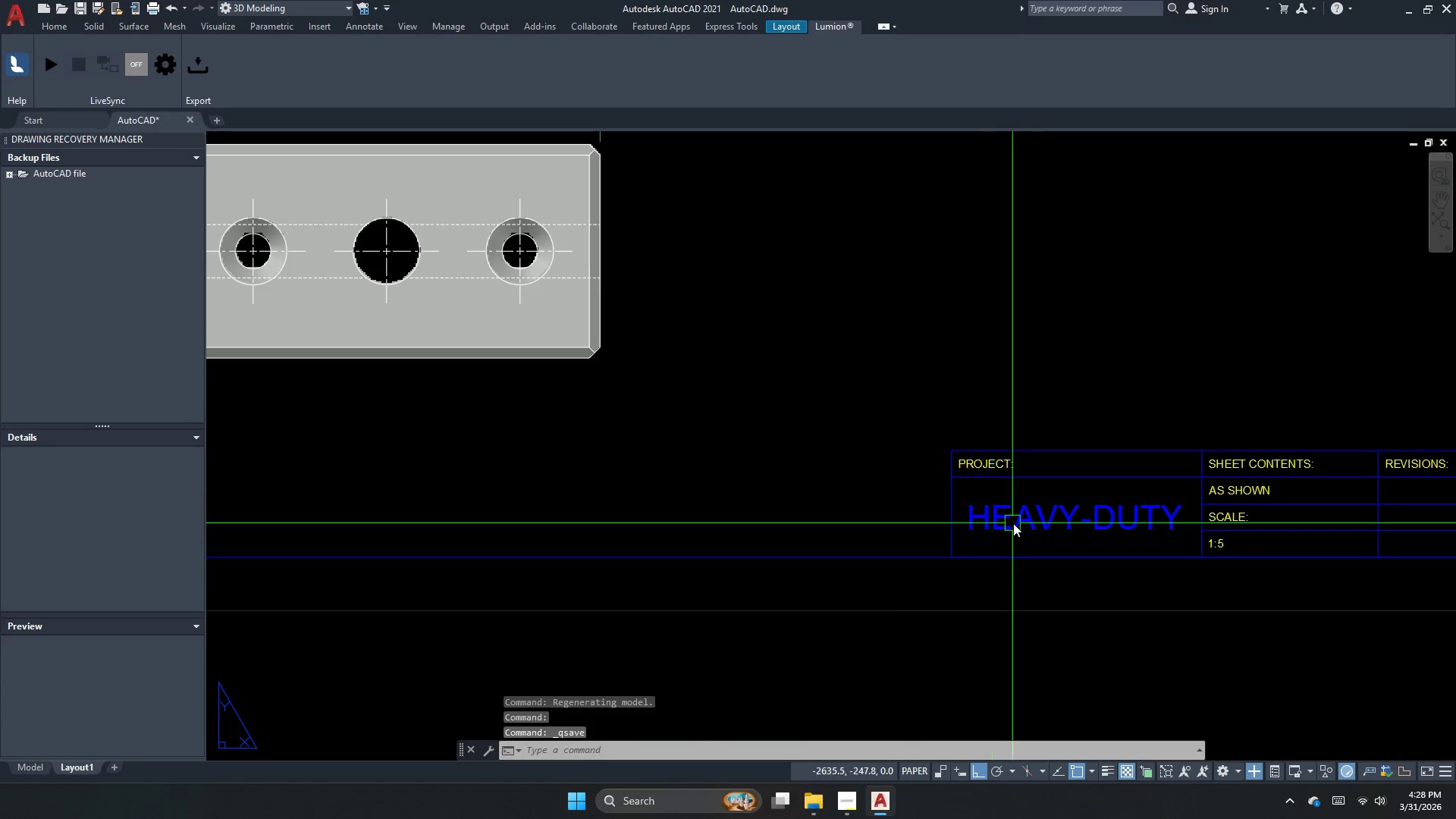 
left_click([1174, 465])
 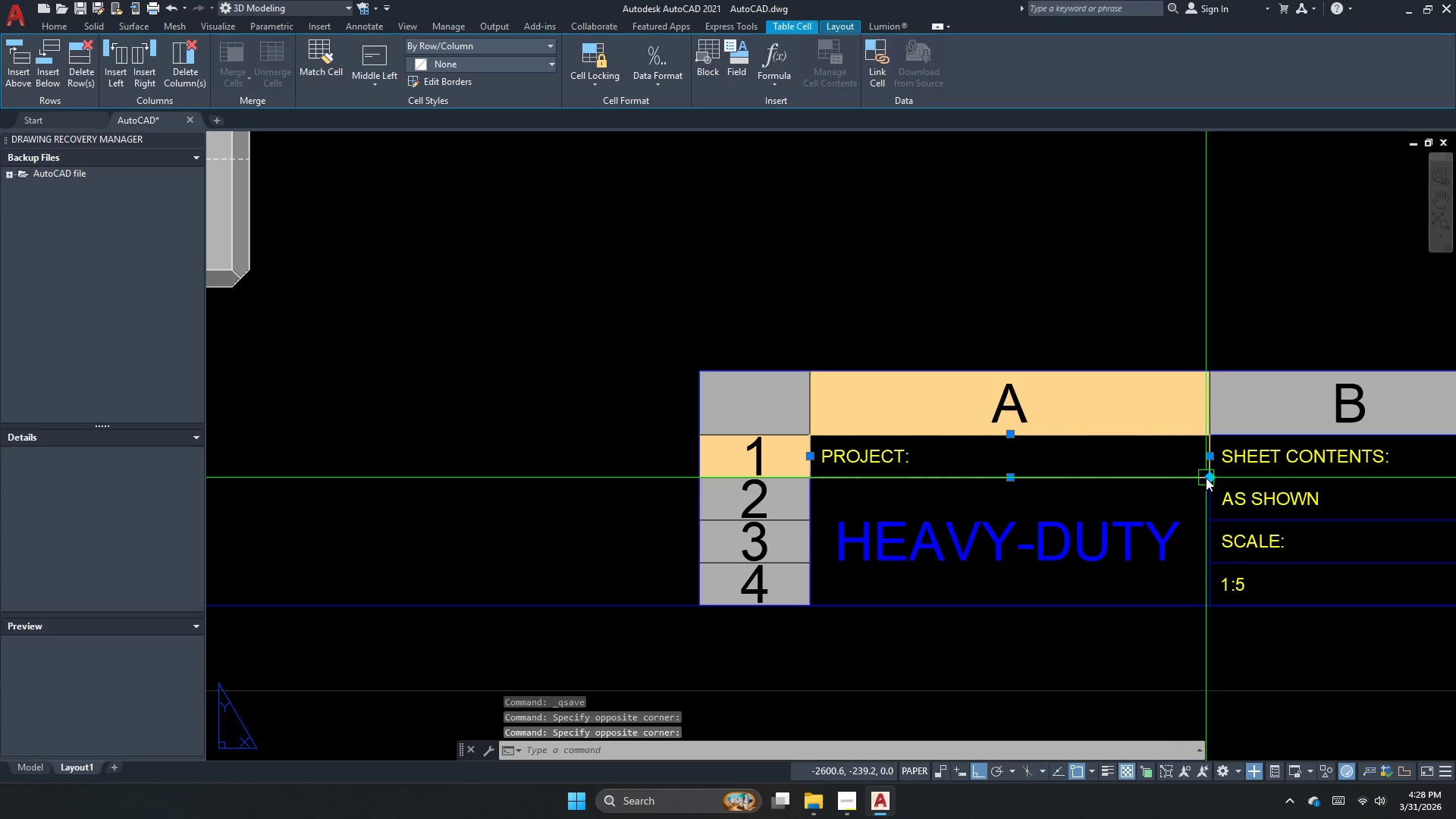 
scroll: coordinate [1188, 479], scroll_direction: up, amount: 1.0
 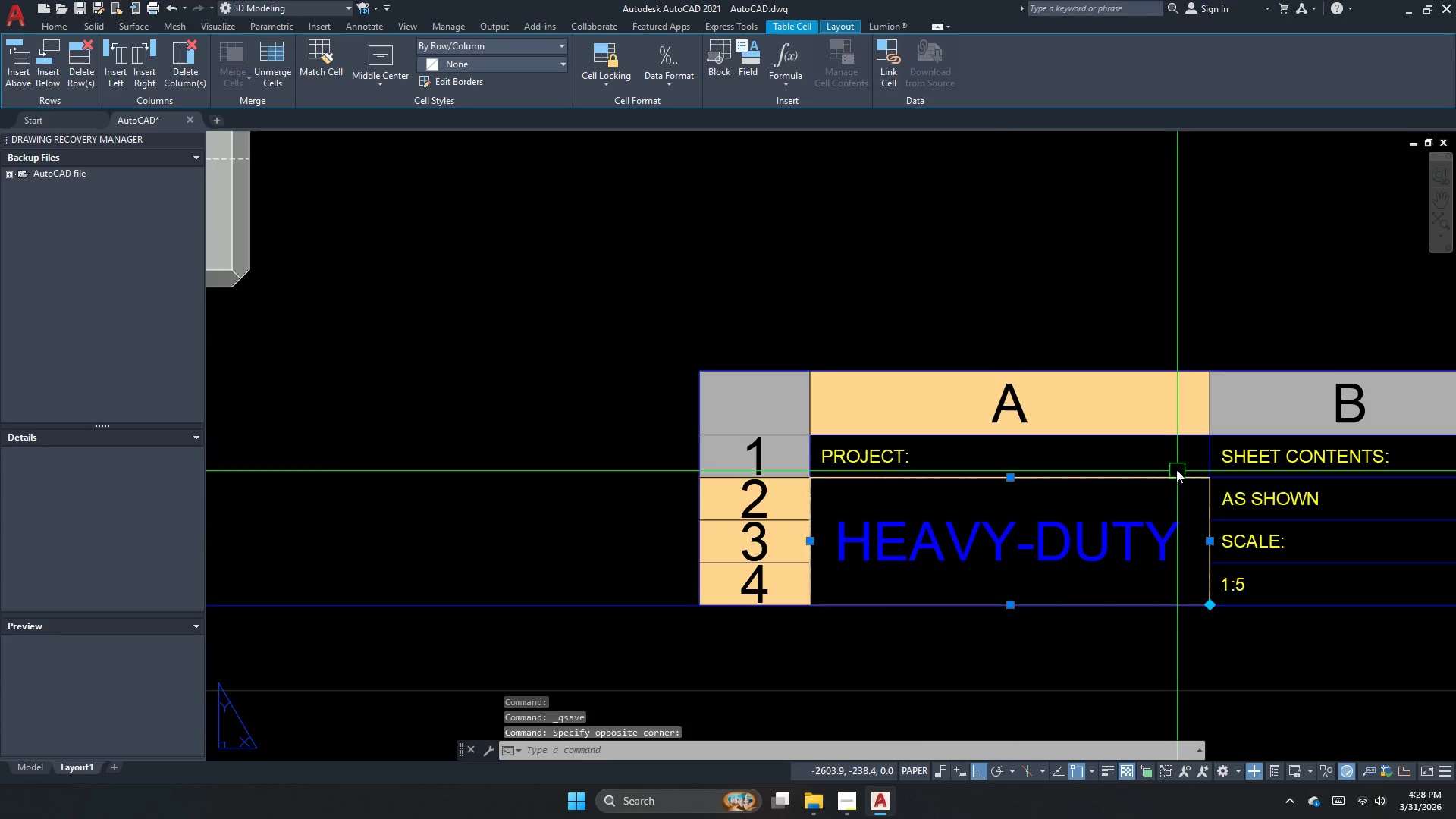 
left_click_drag(start_coordinate=[1207, 478], to_coordinate=[1207, 482])
 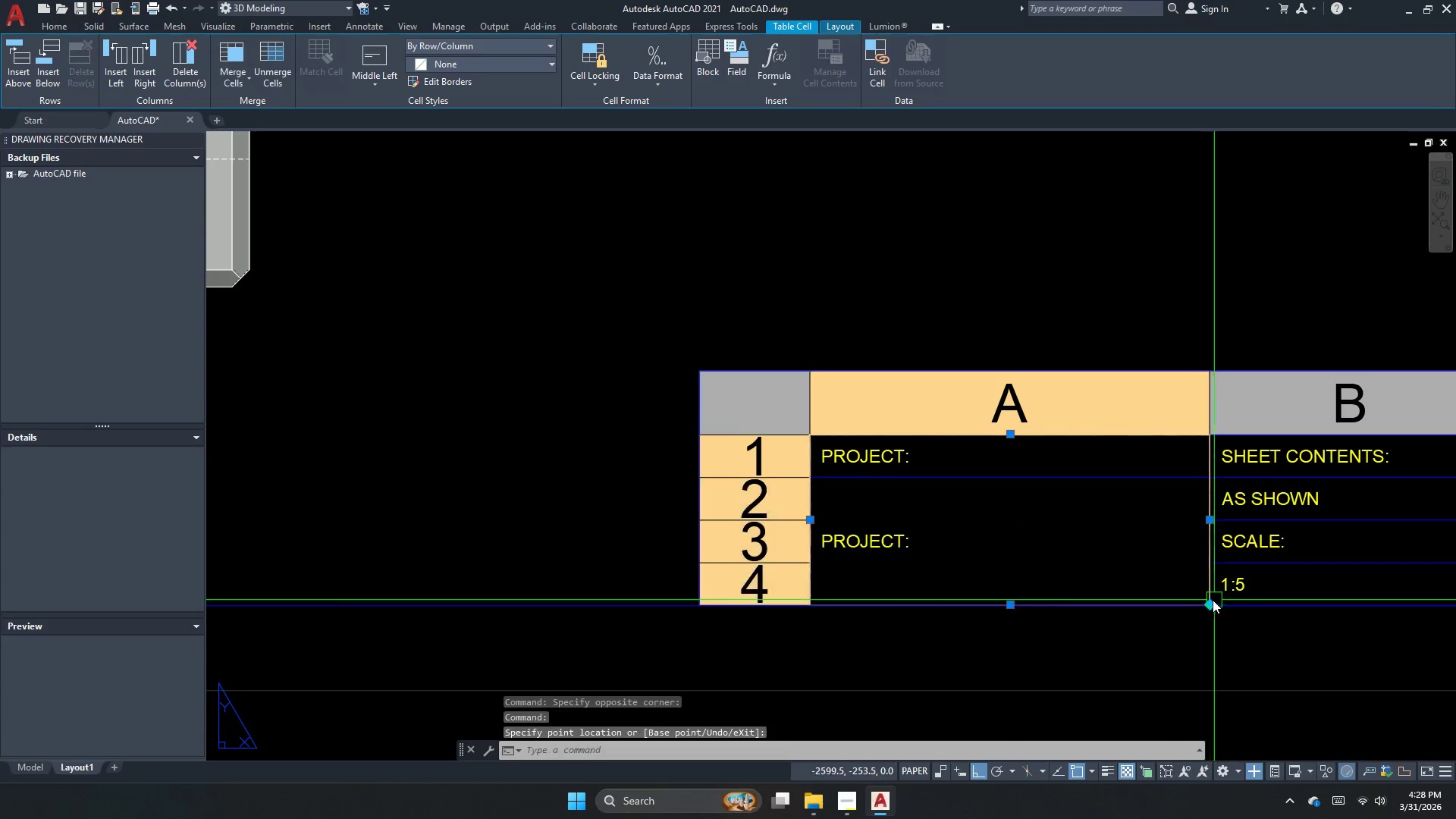 
double_click([1141, 570])
 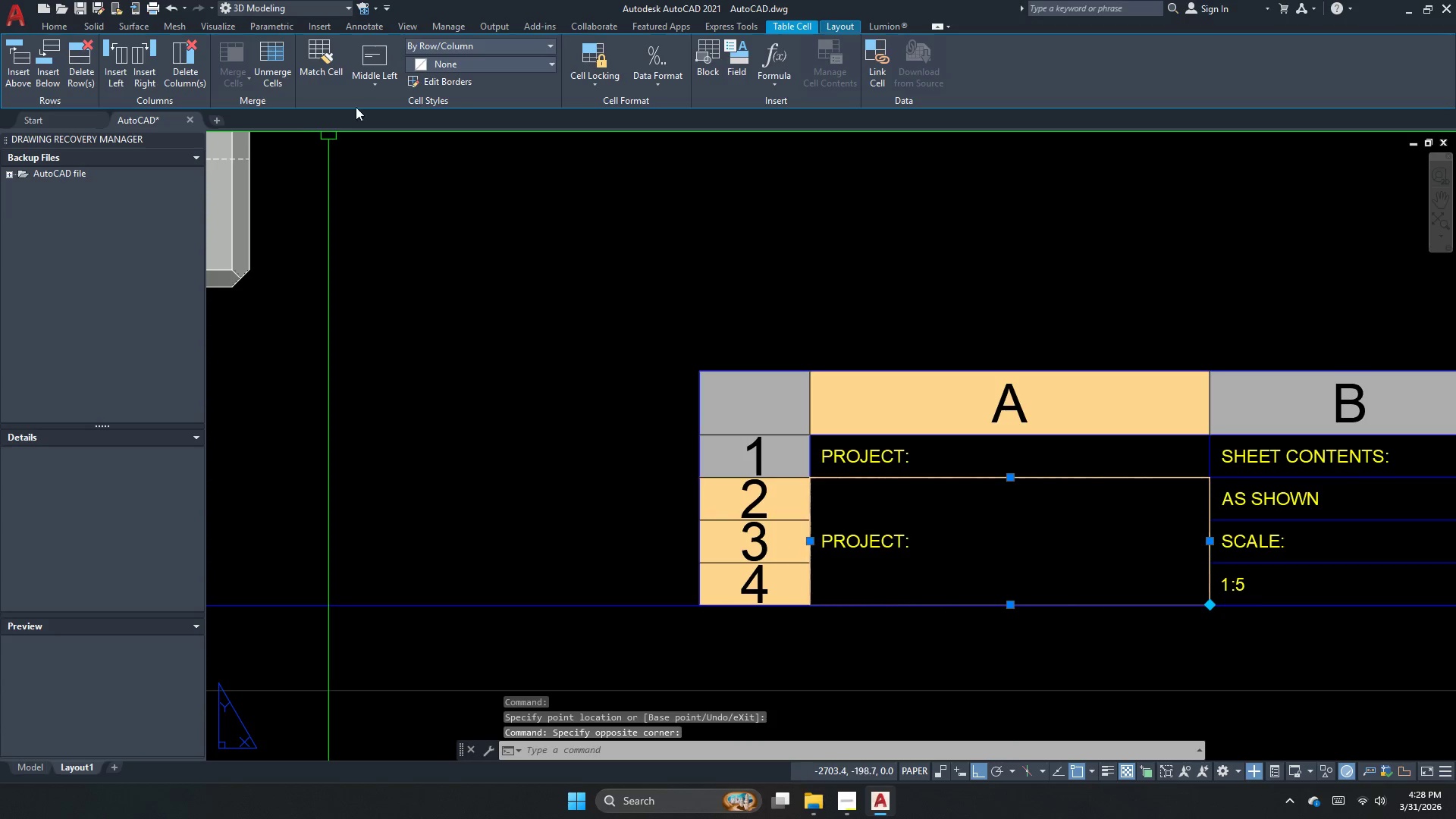 
left_click([379, 83])
 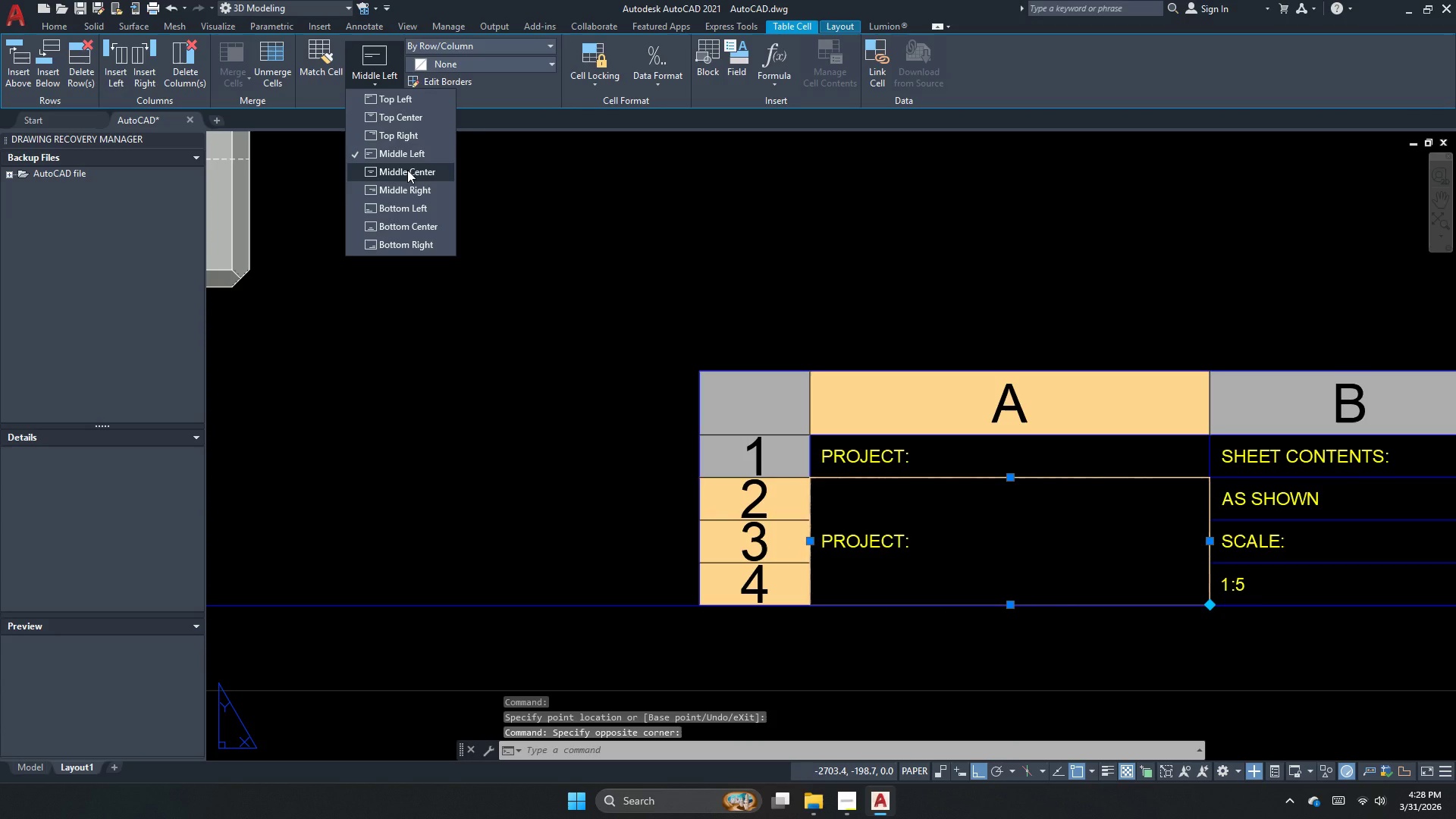 
left_click([407, 170])
 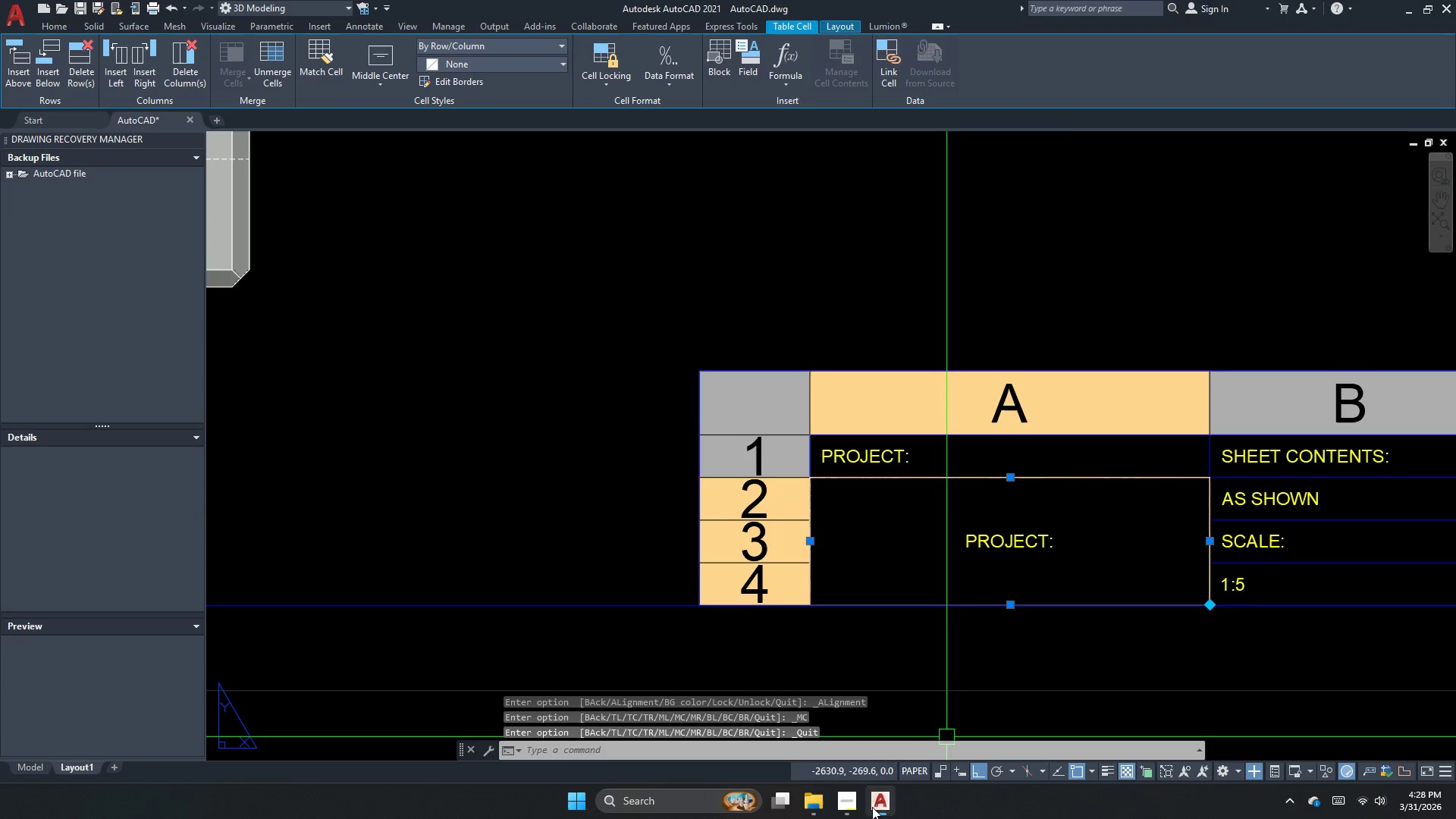 
left_click([834, 807])